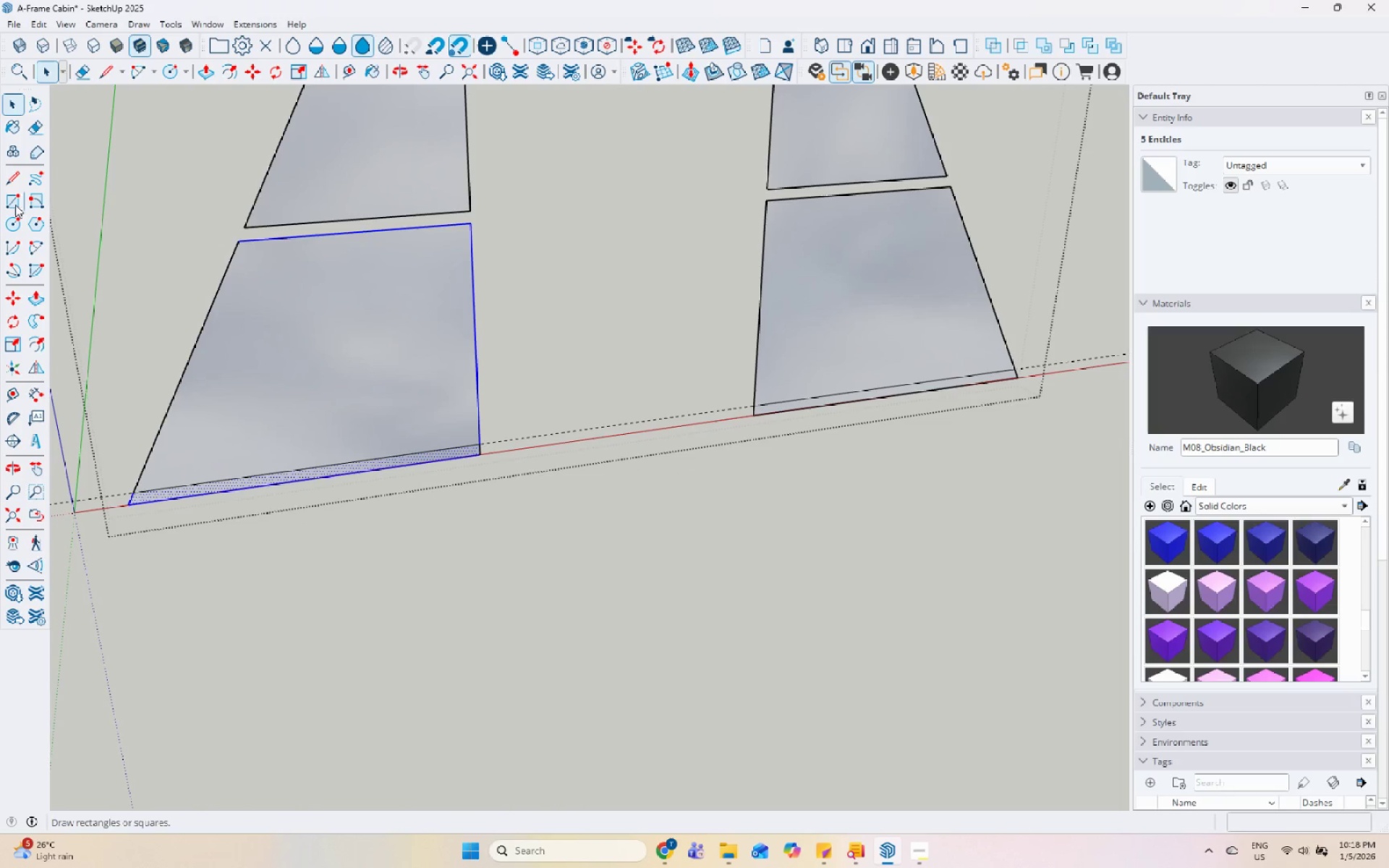 
left_click_drag(start_coordinate=[38, 129], to_coordinate=[56, 130])
 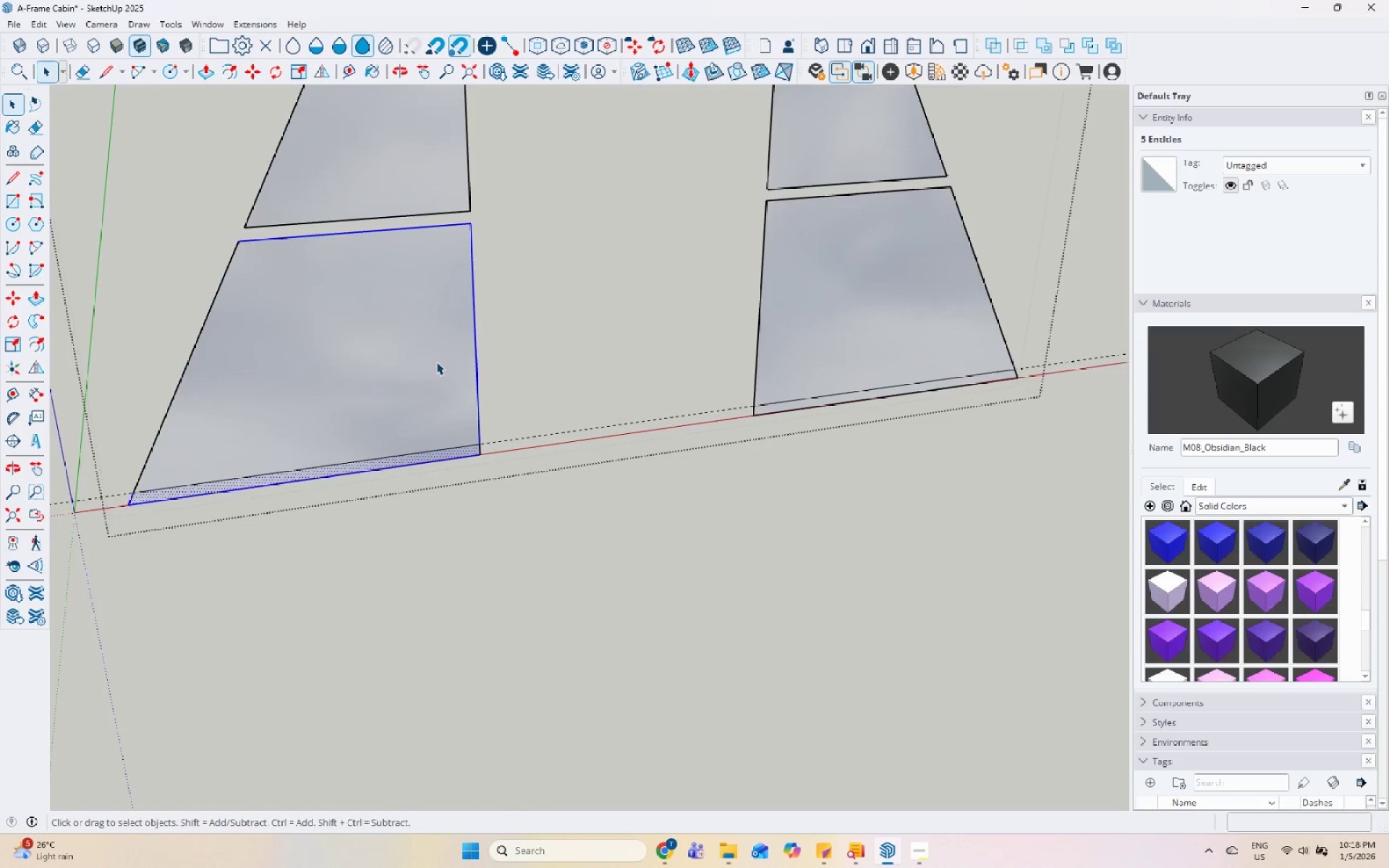 
scroll: coordinate [477, 448], scroll_direction: up, amount: 8.0
 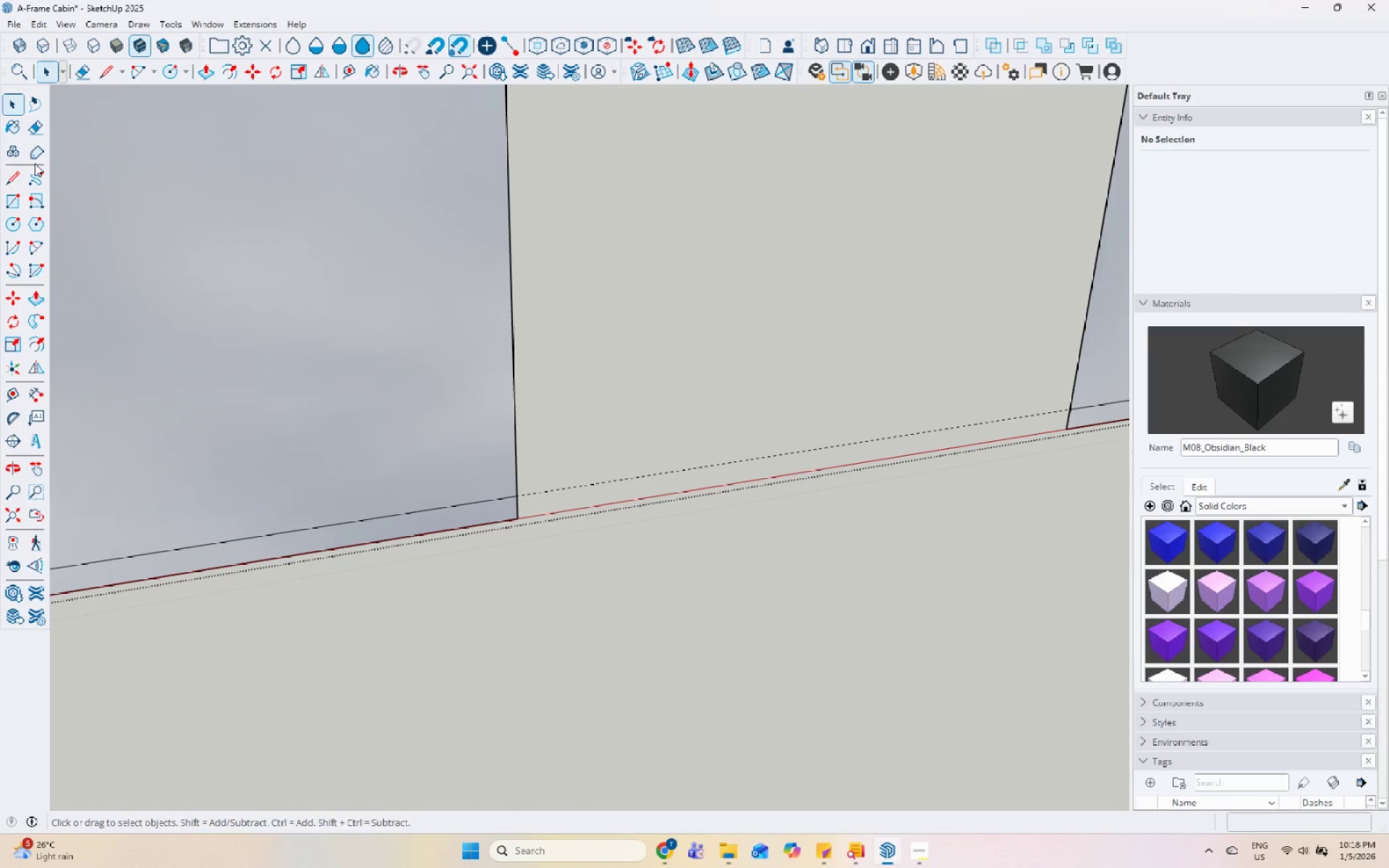 
left_click([33, 131])
 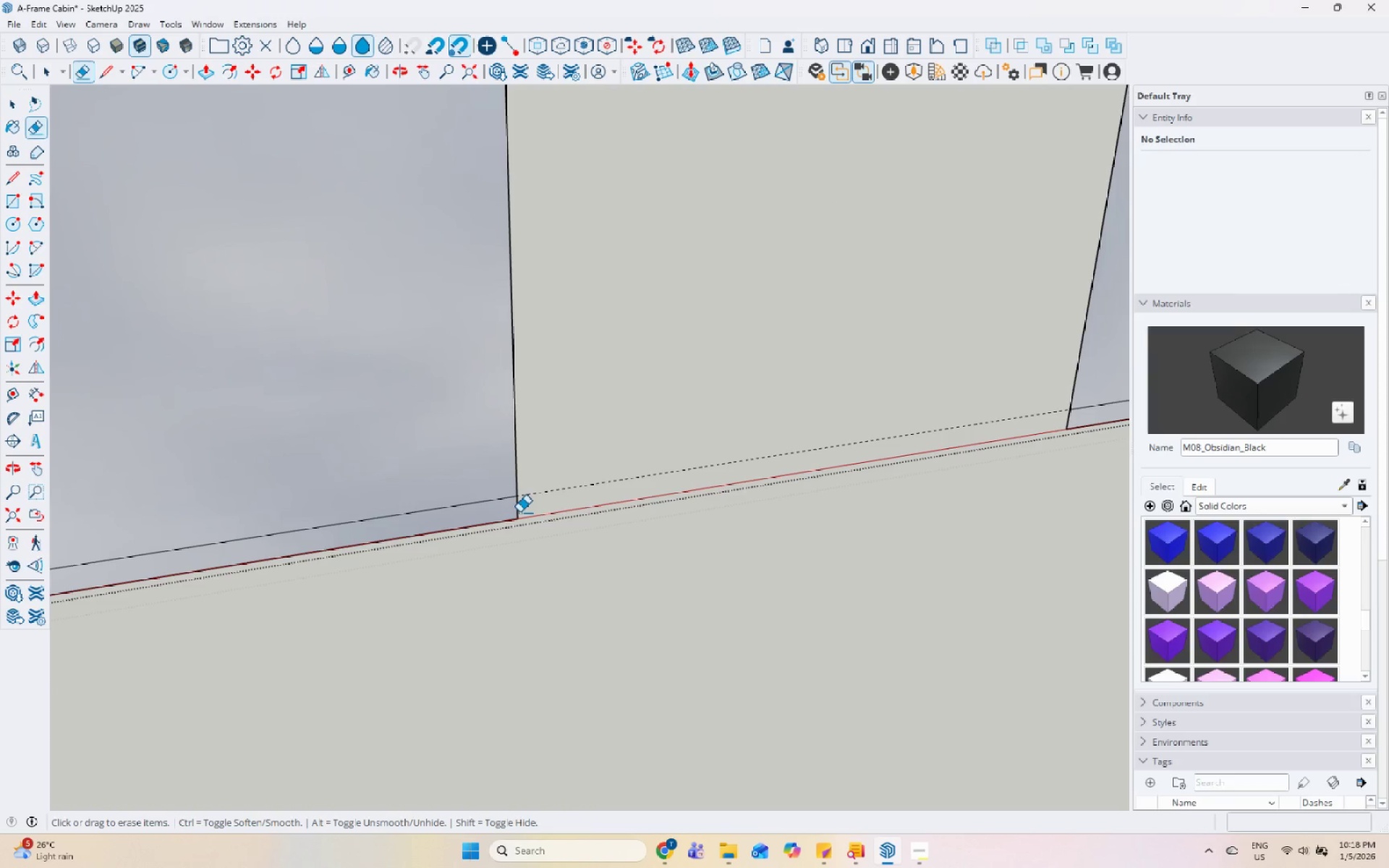 
left_click([517, 507])
 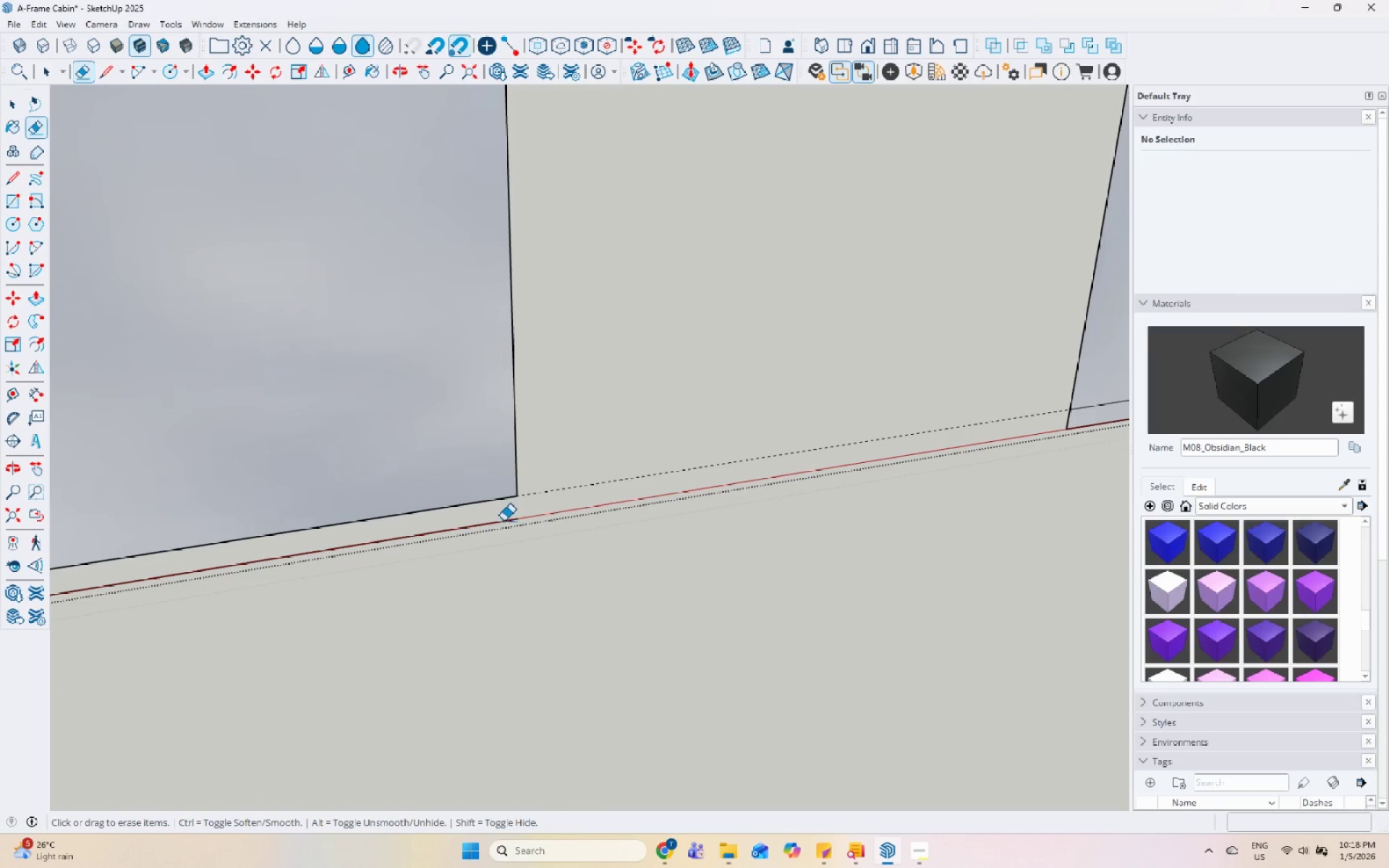 
left_click([503, 524])
 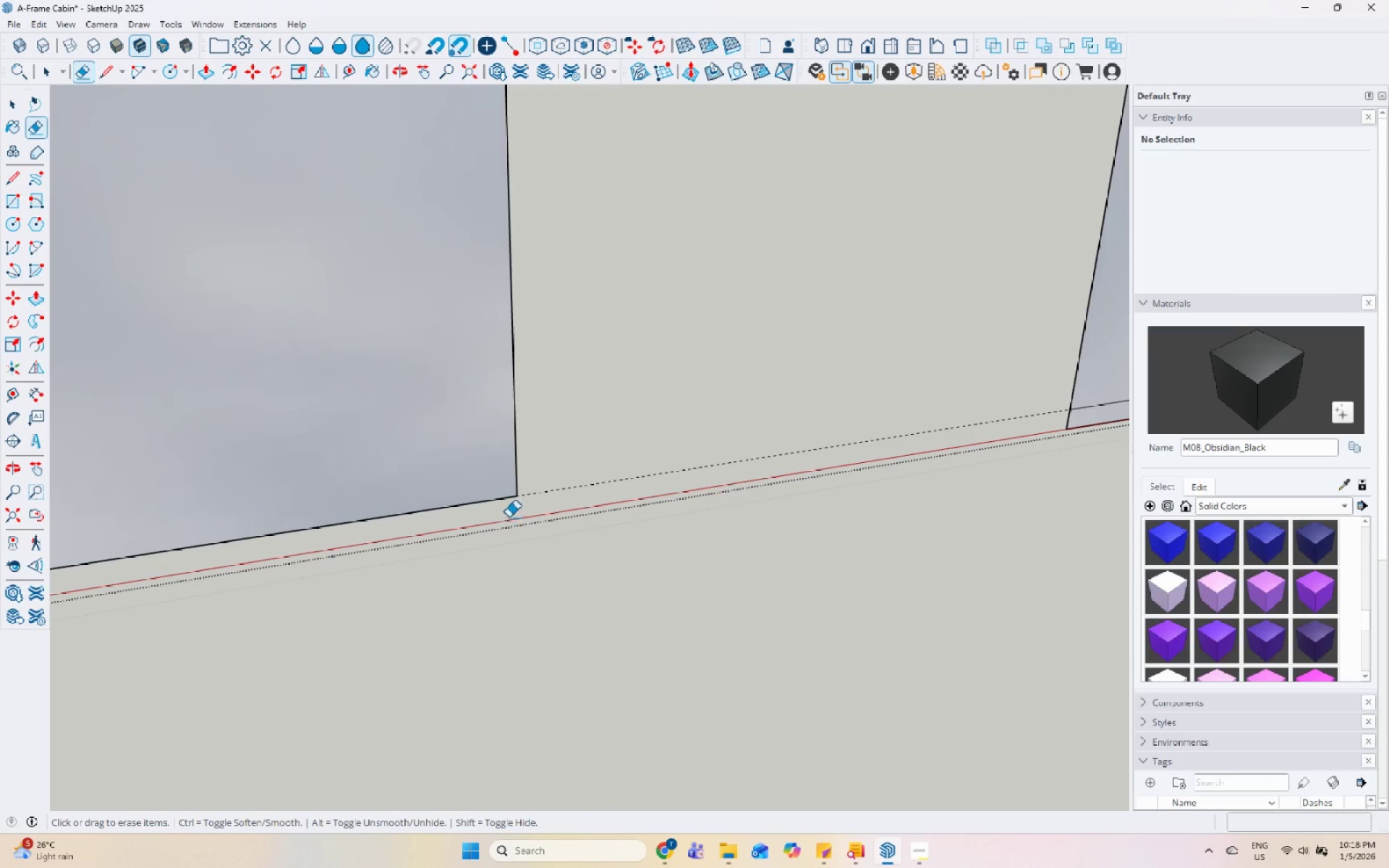 
scroll: coordinate [520, 514], scroll_direction: down, amount: 8.0
 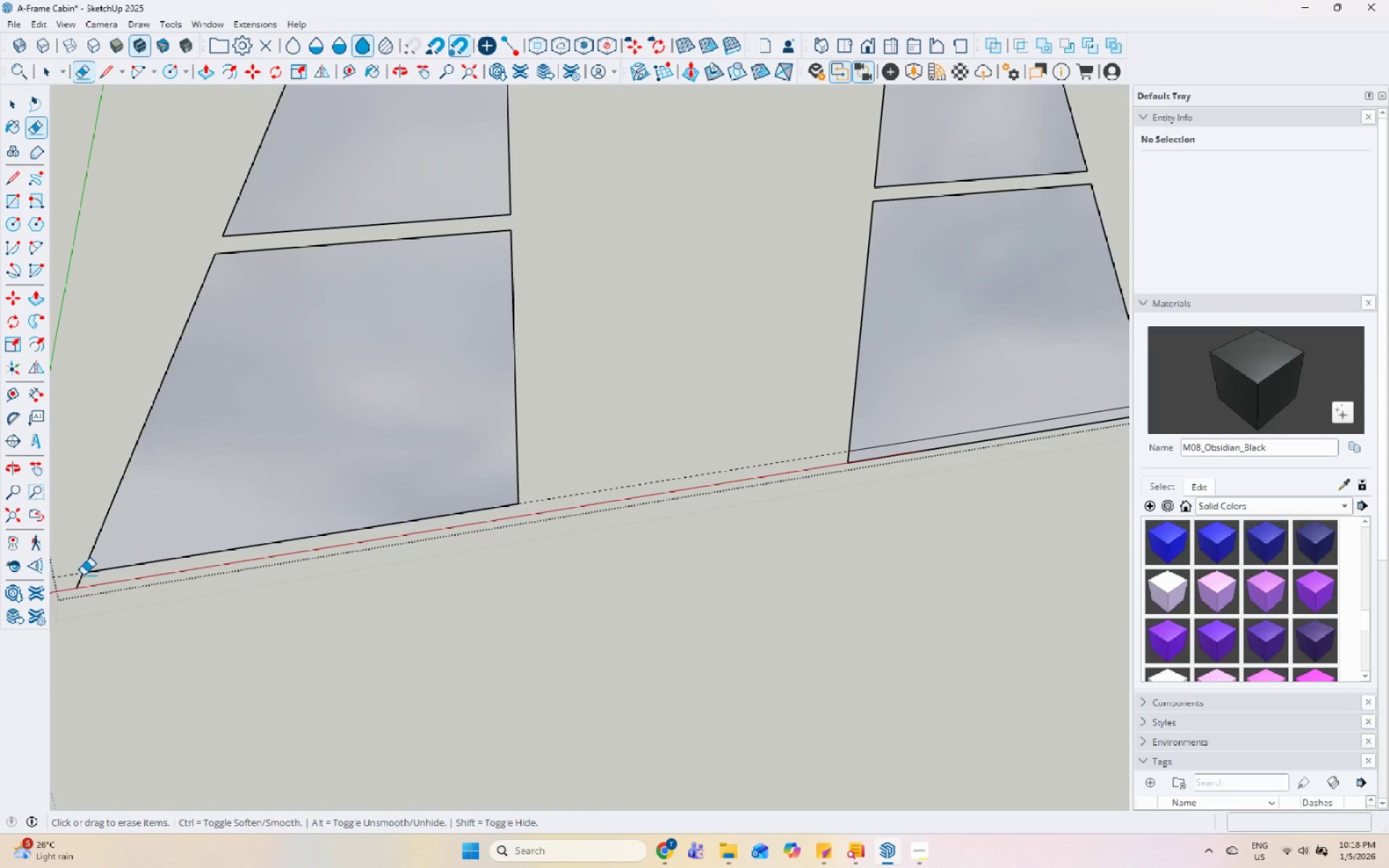 
left_click([75, 578])
 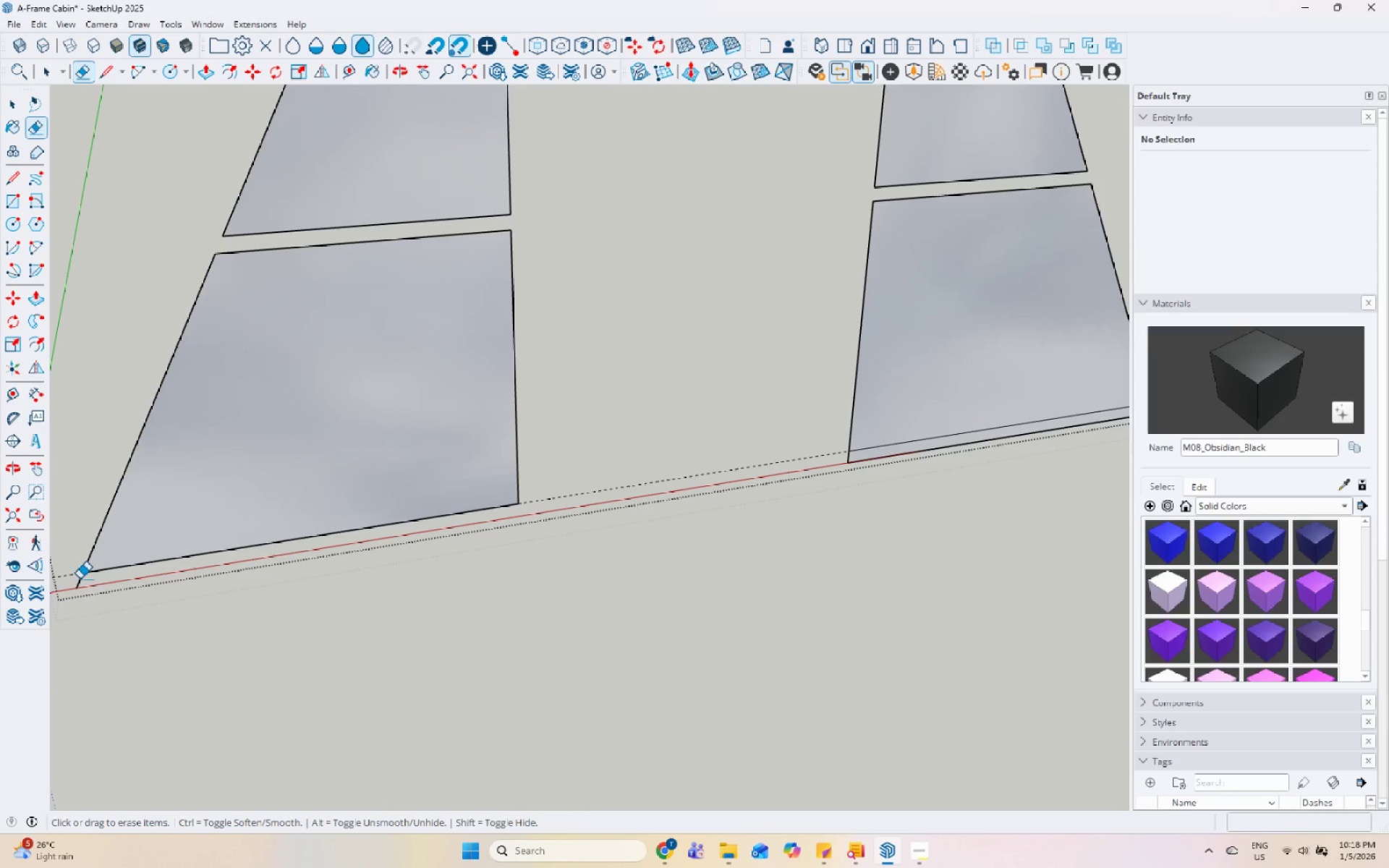 
left_click([80, 579])
 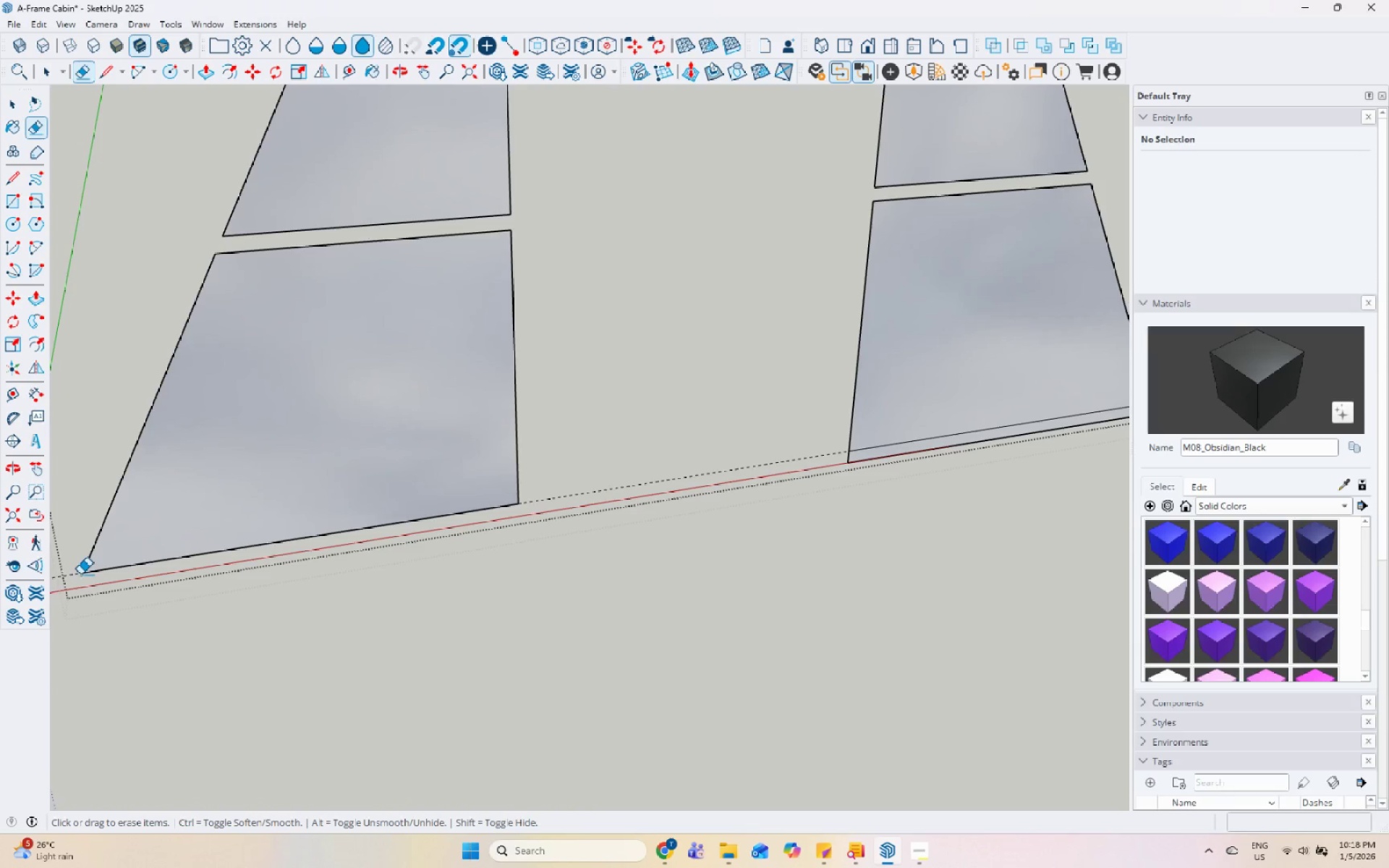 
scroll: coordinate [776, 466], scroll_direction: up, amount: 2.0
 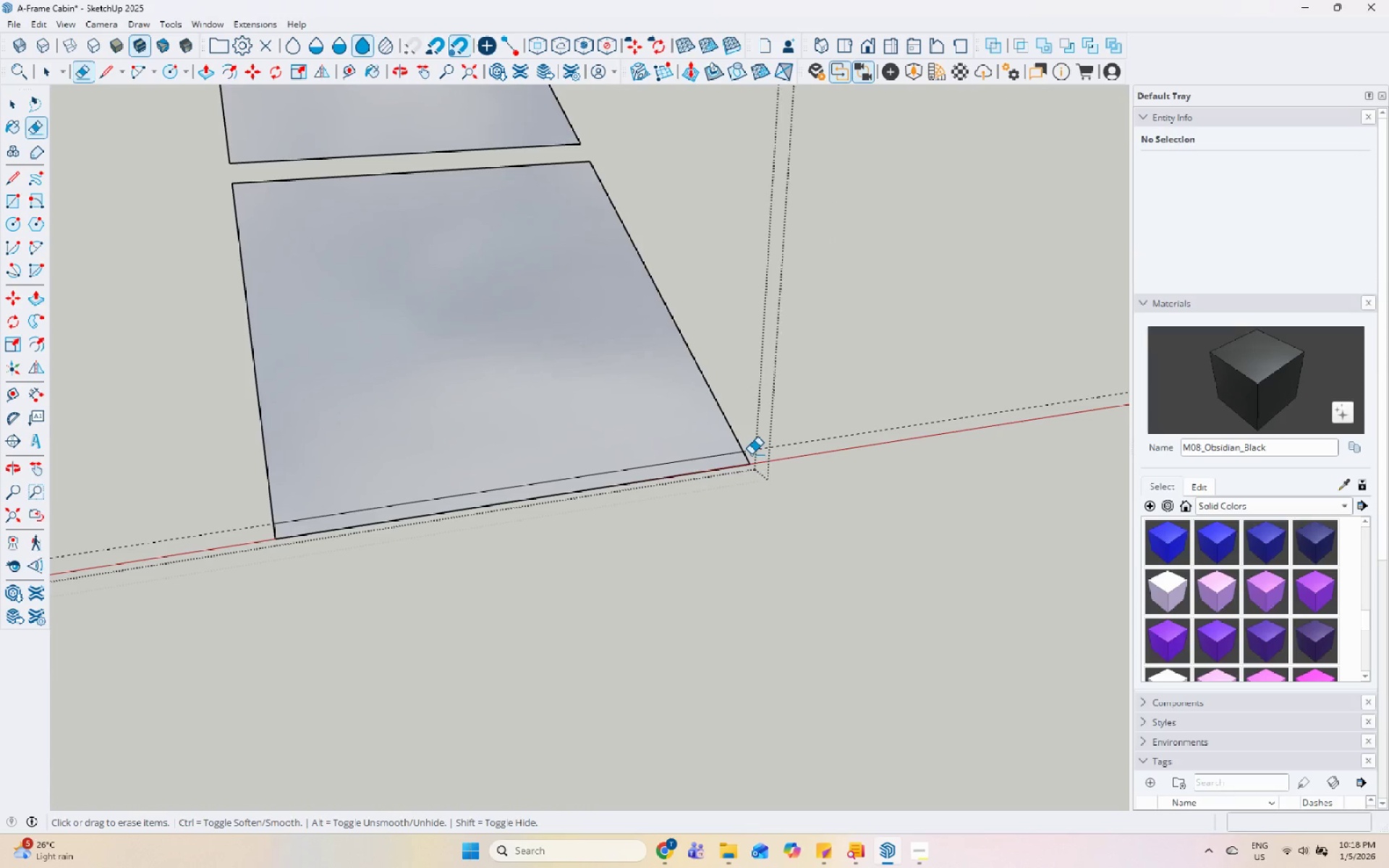 
left_click([746, 456])
 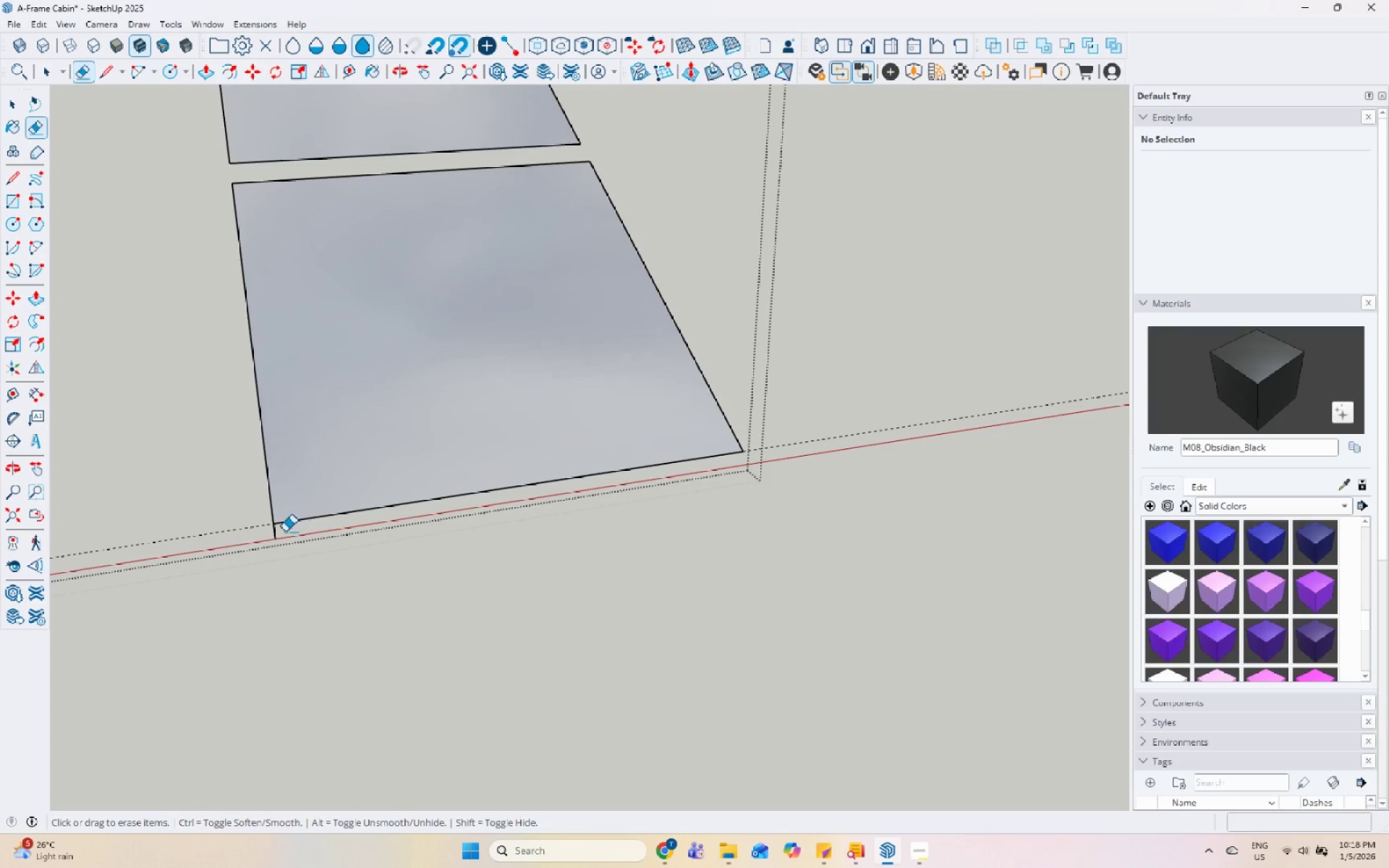 
left_click([274, 529])
 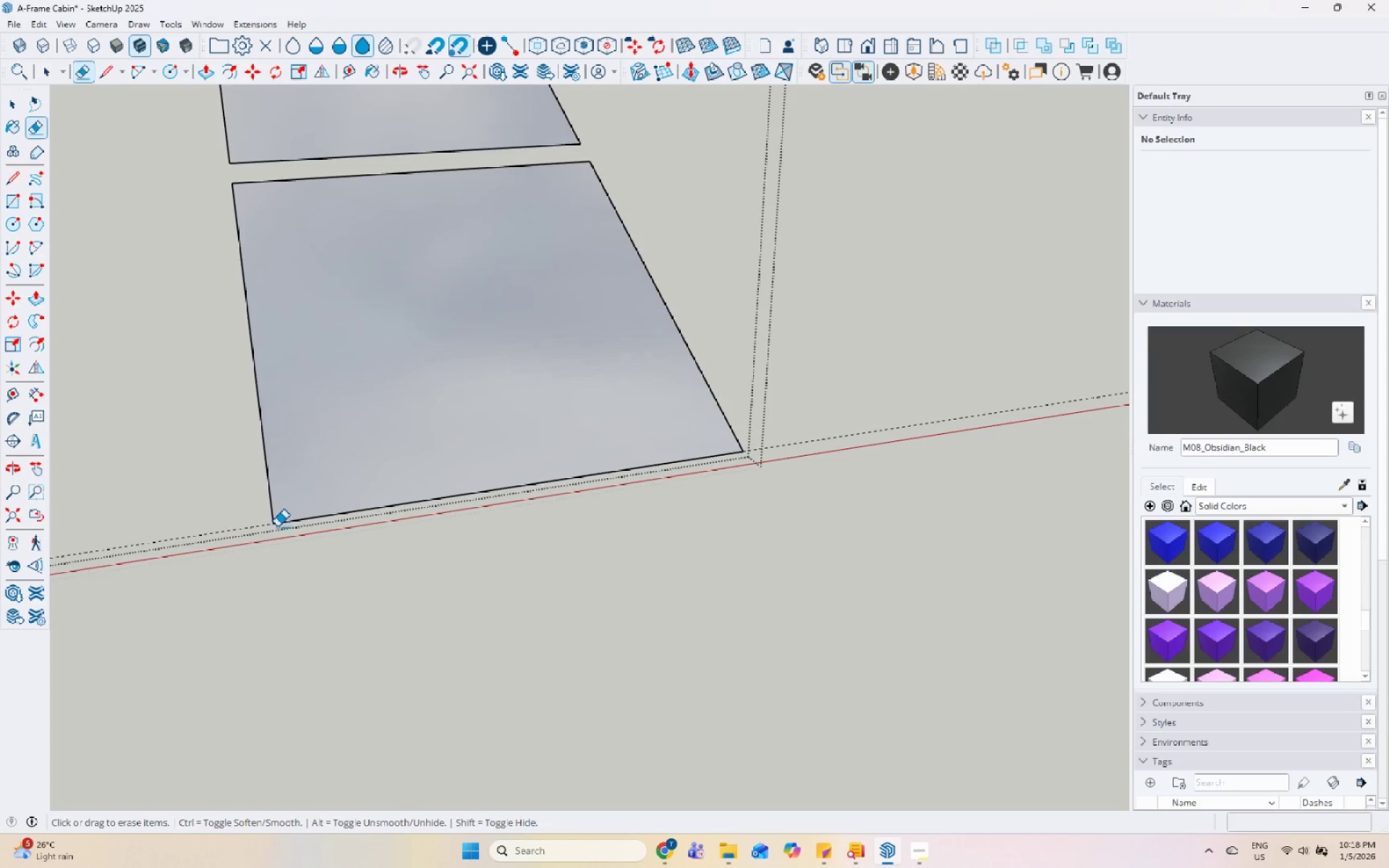 
key(Space)
 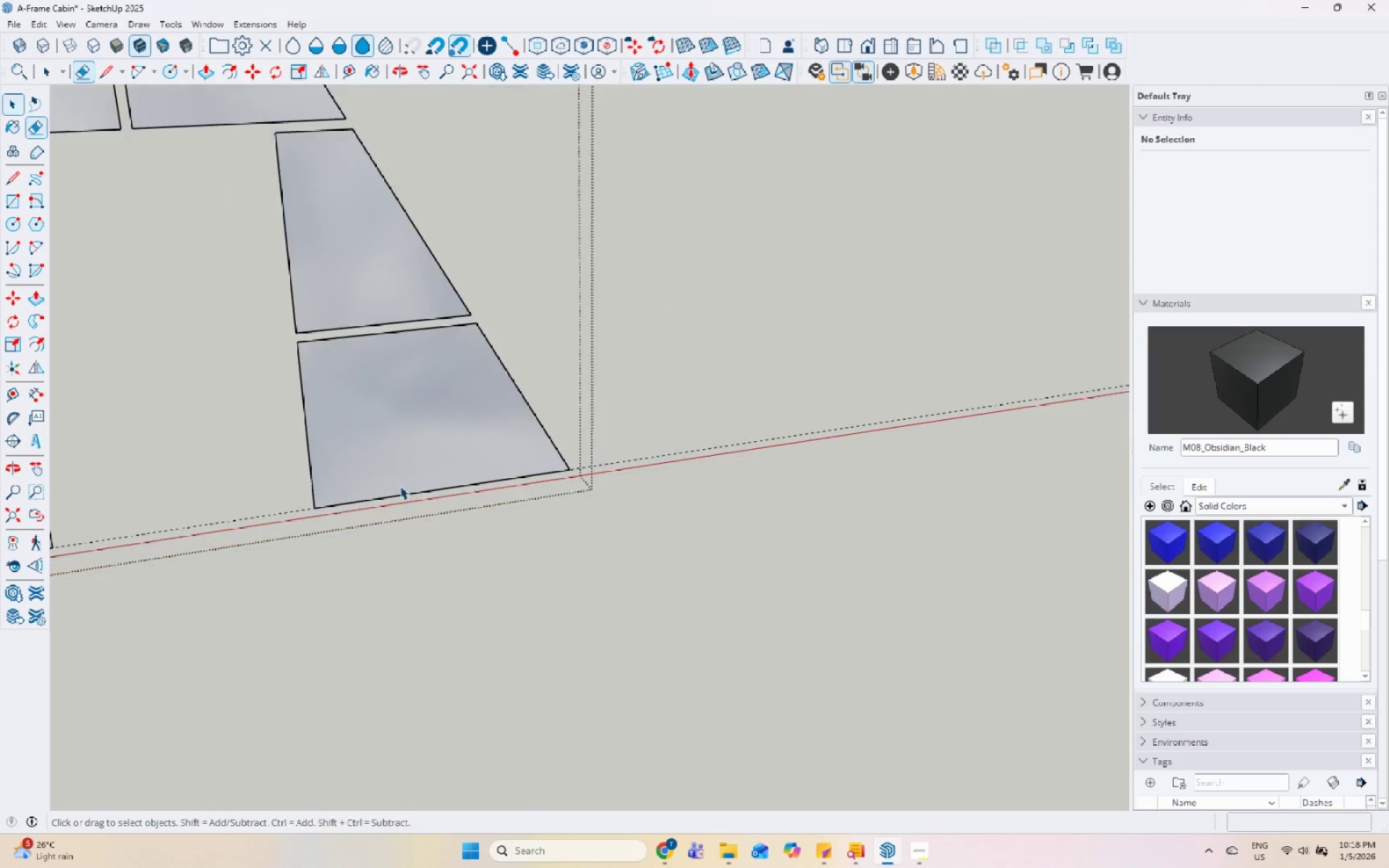 
key(Escape)
 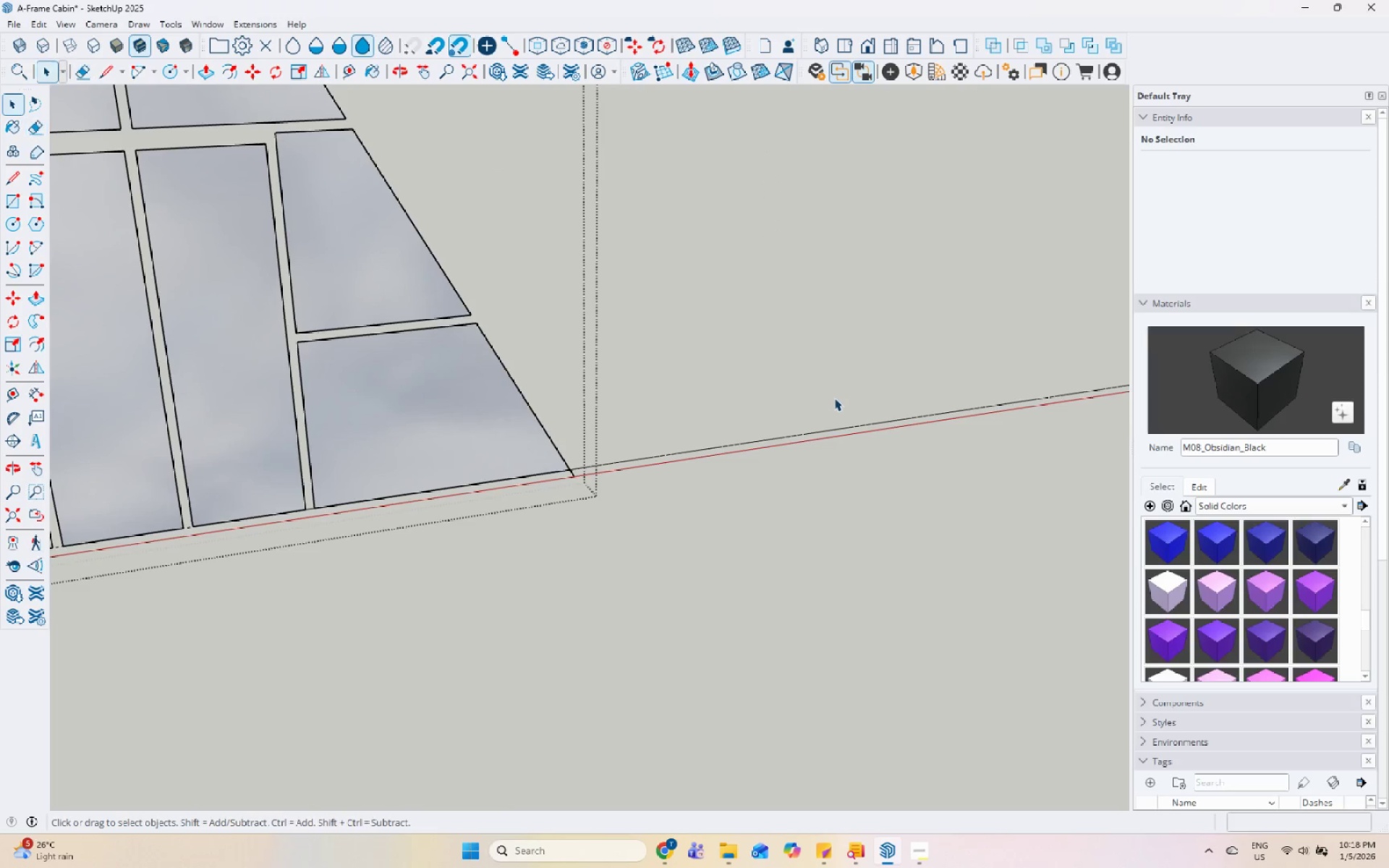 
key(Escape)
 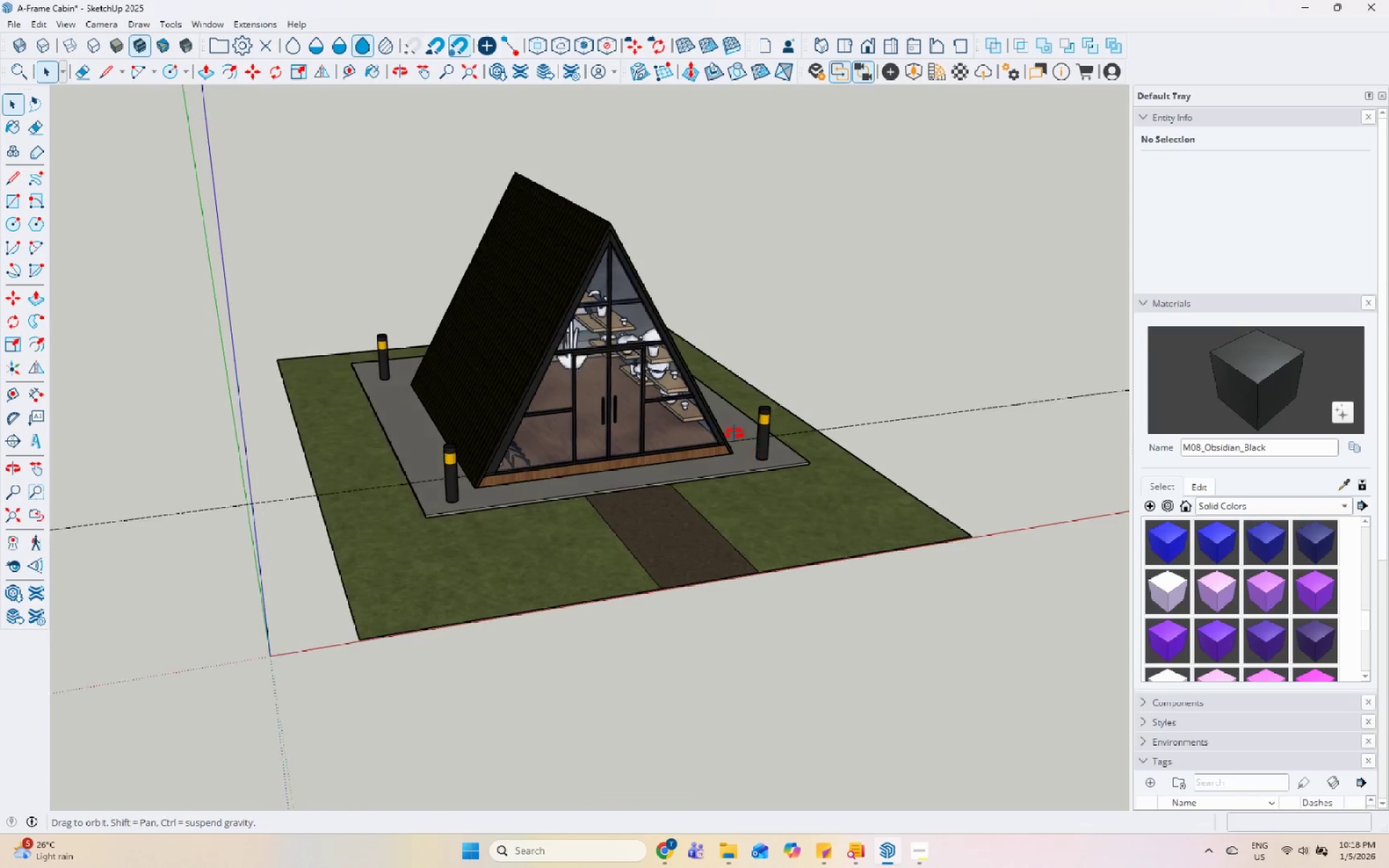 
scroll: coordinate [765, 451], scroll_direction: down, amount: 18.0
 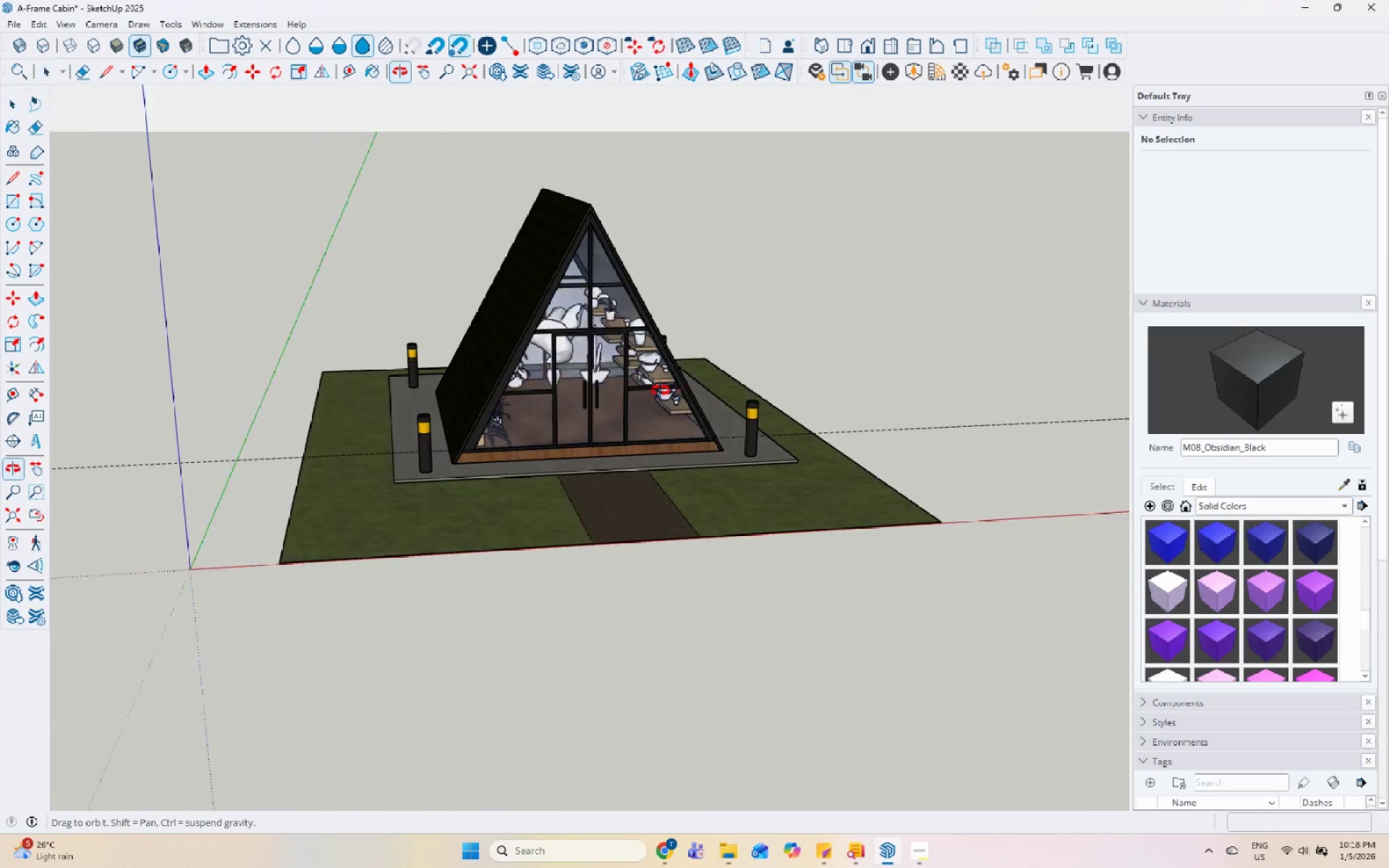 
scroll: coordinate [855, 692], scroll_direction: up, amount: 8.0
 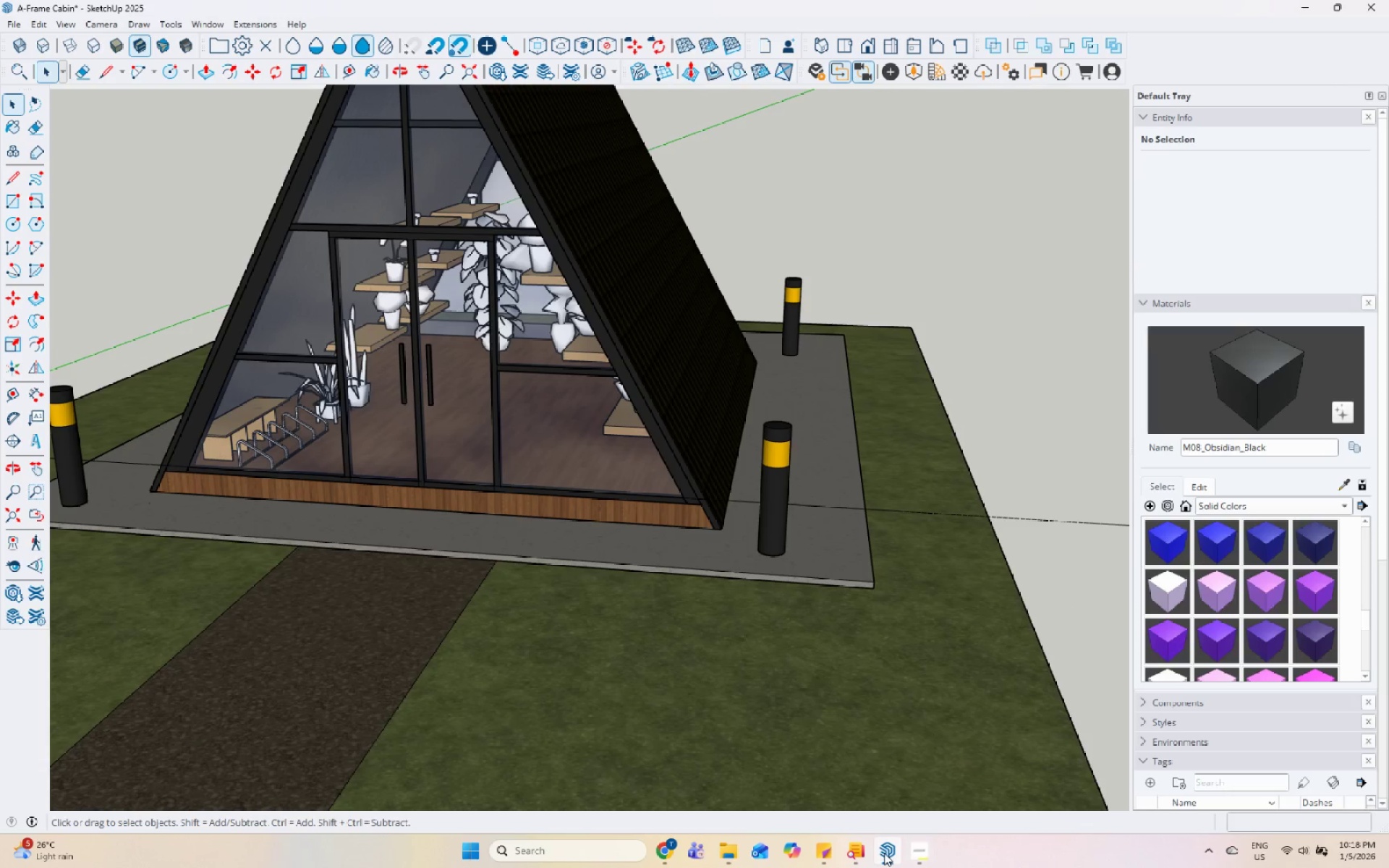 
left_click([917, 849])